 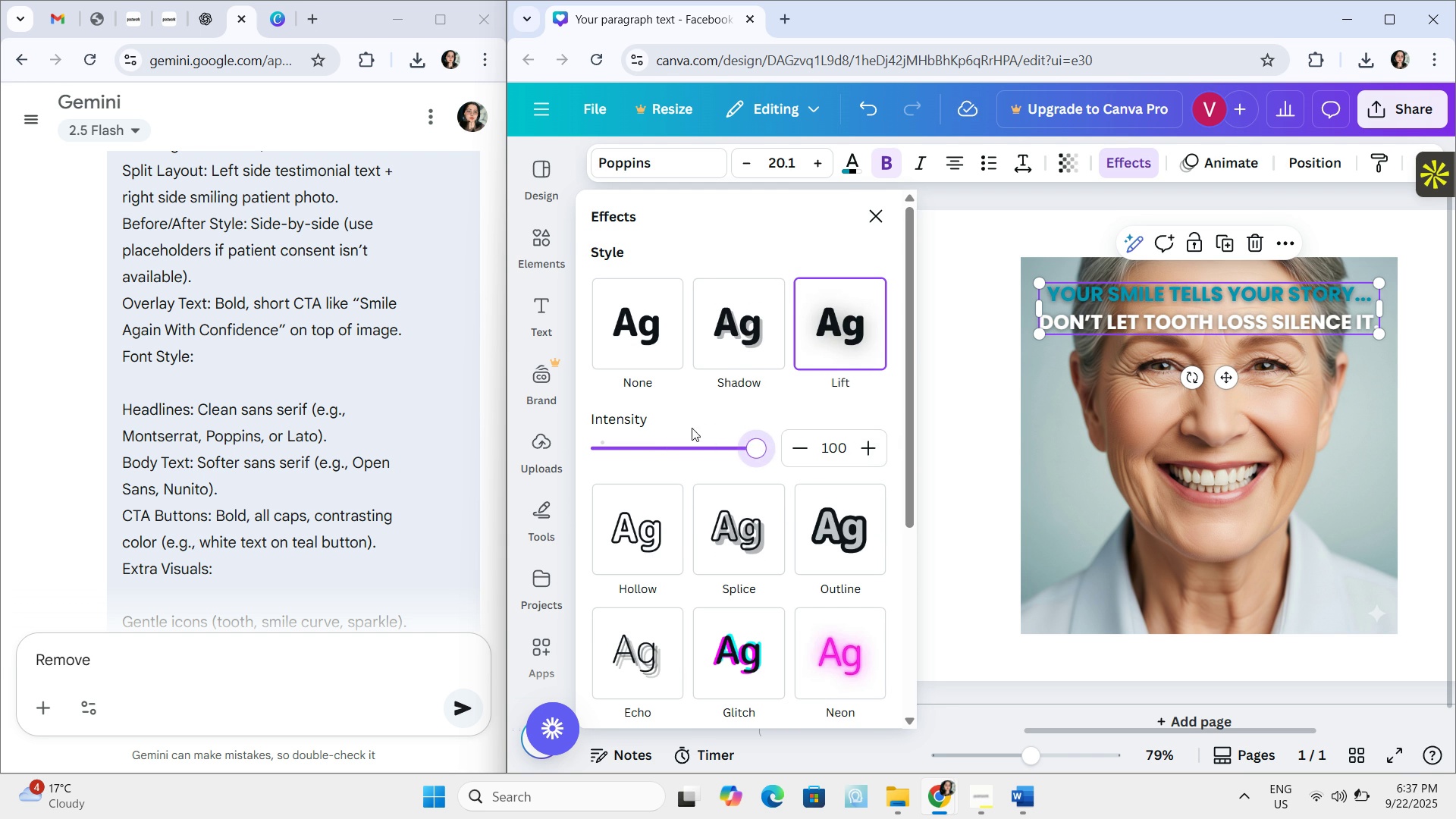 
scroll: coordinate [723, 393], scroll_direction: down, amount: 1.0
 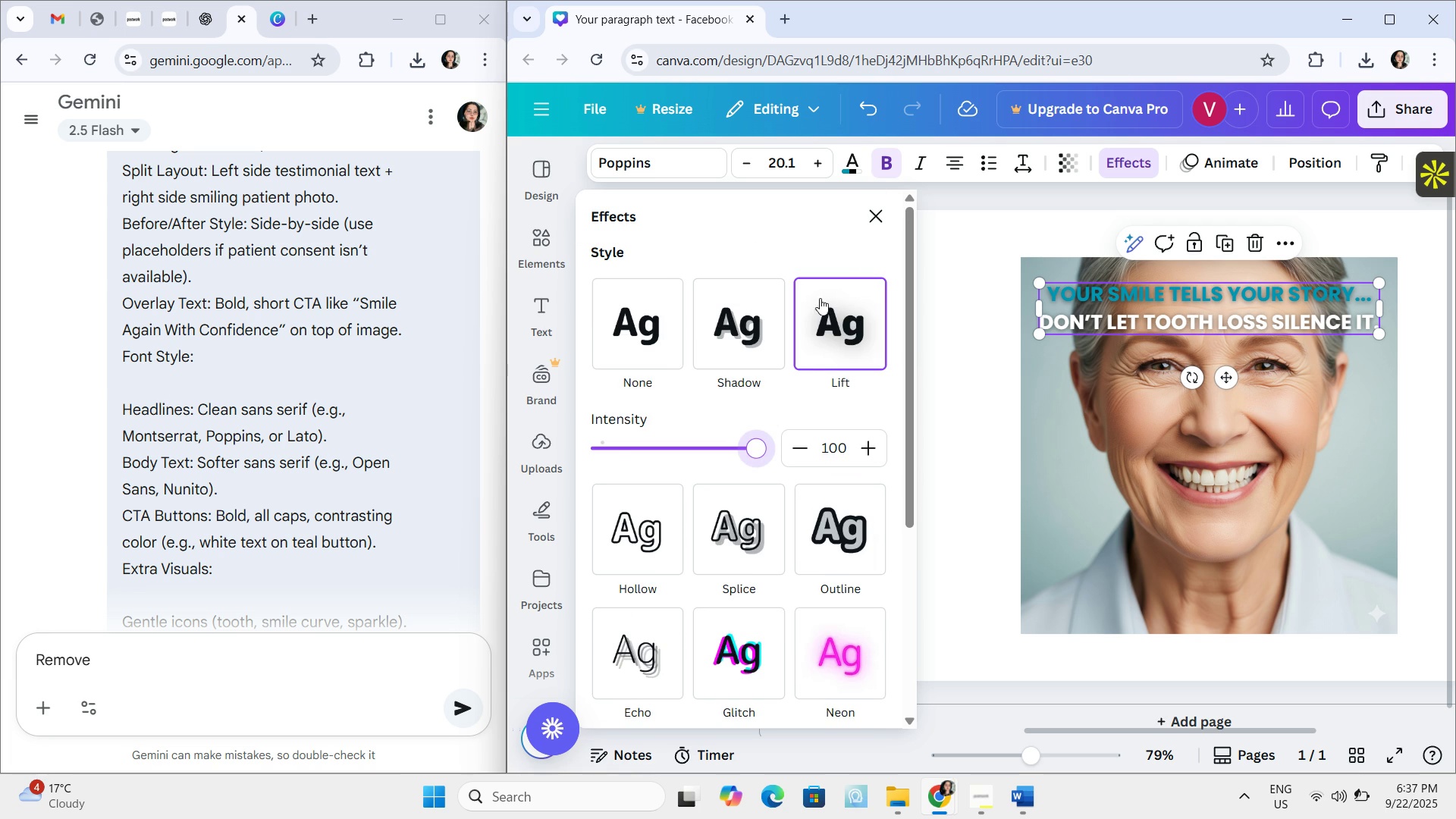 
left_click([646, 343])
 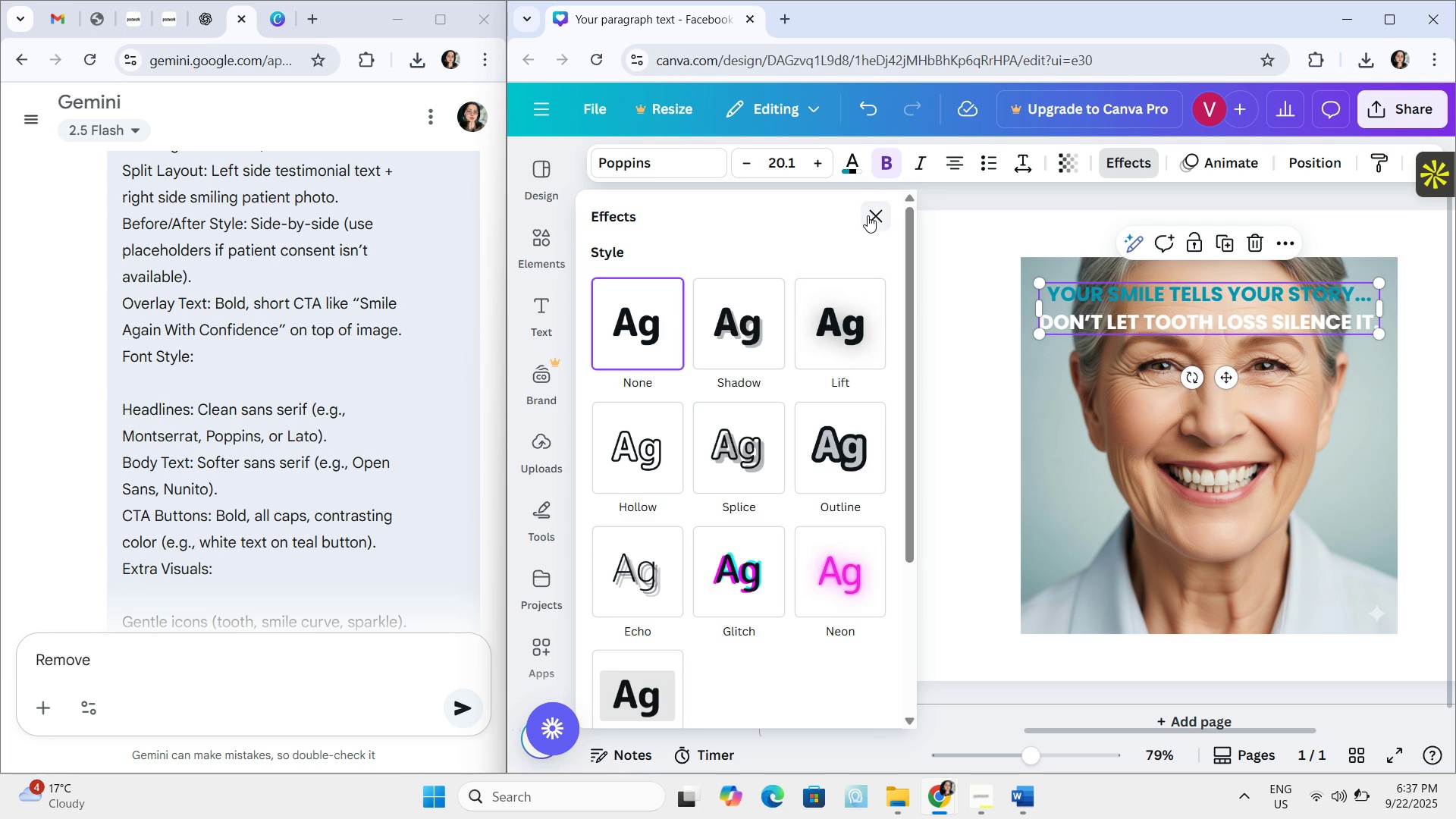 
left_click([865, 218])
 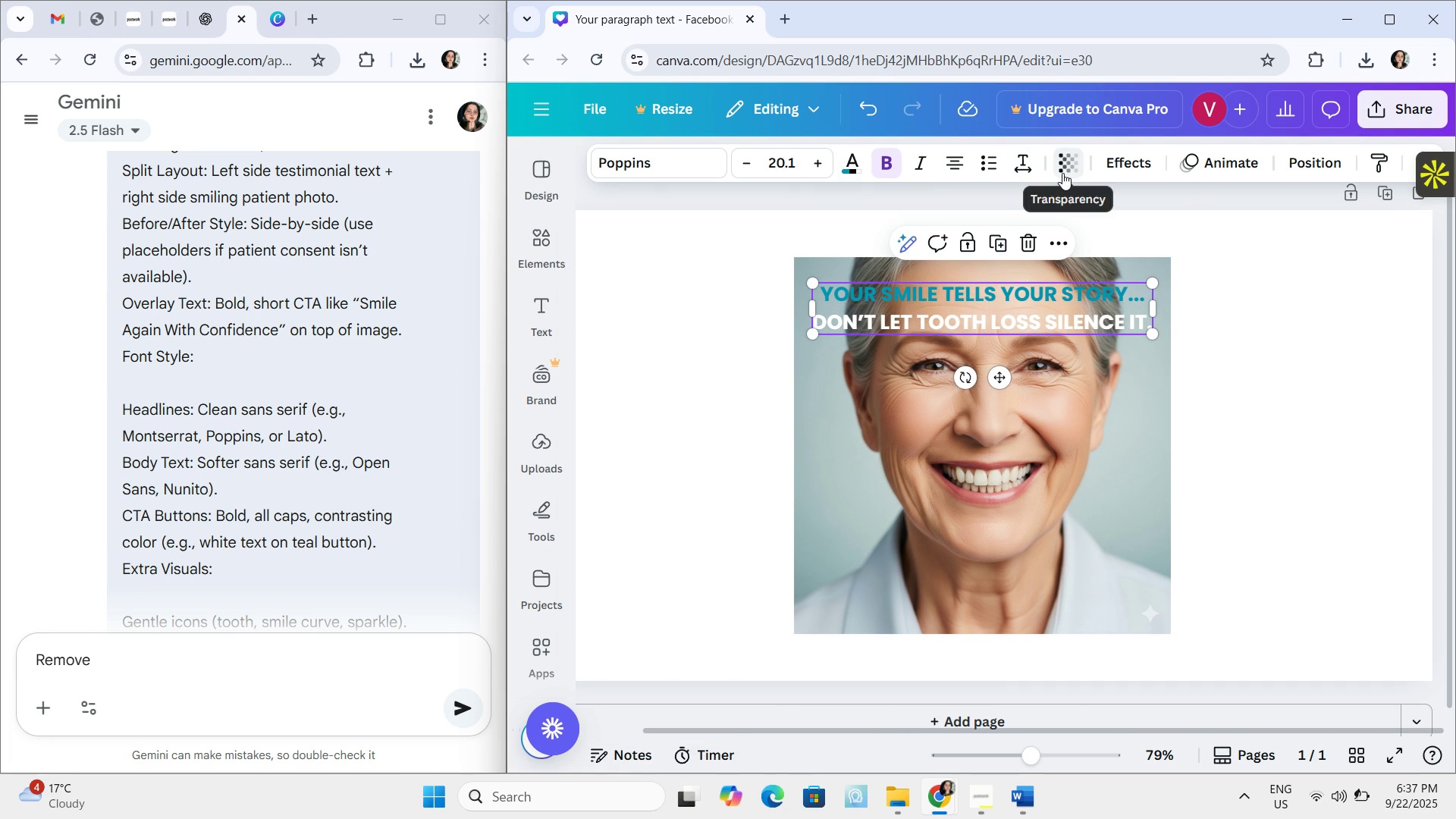 
left_click([1062, 173])
 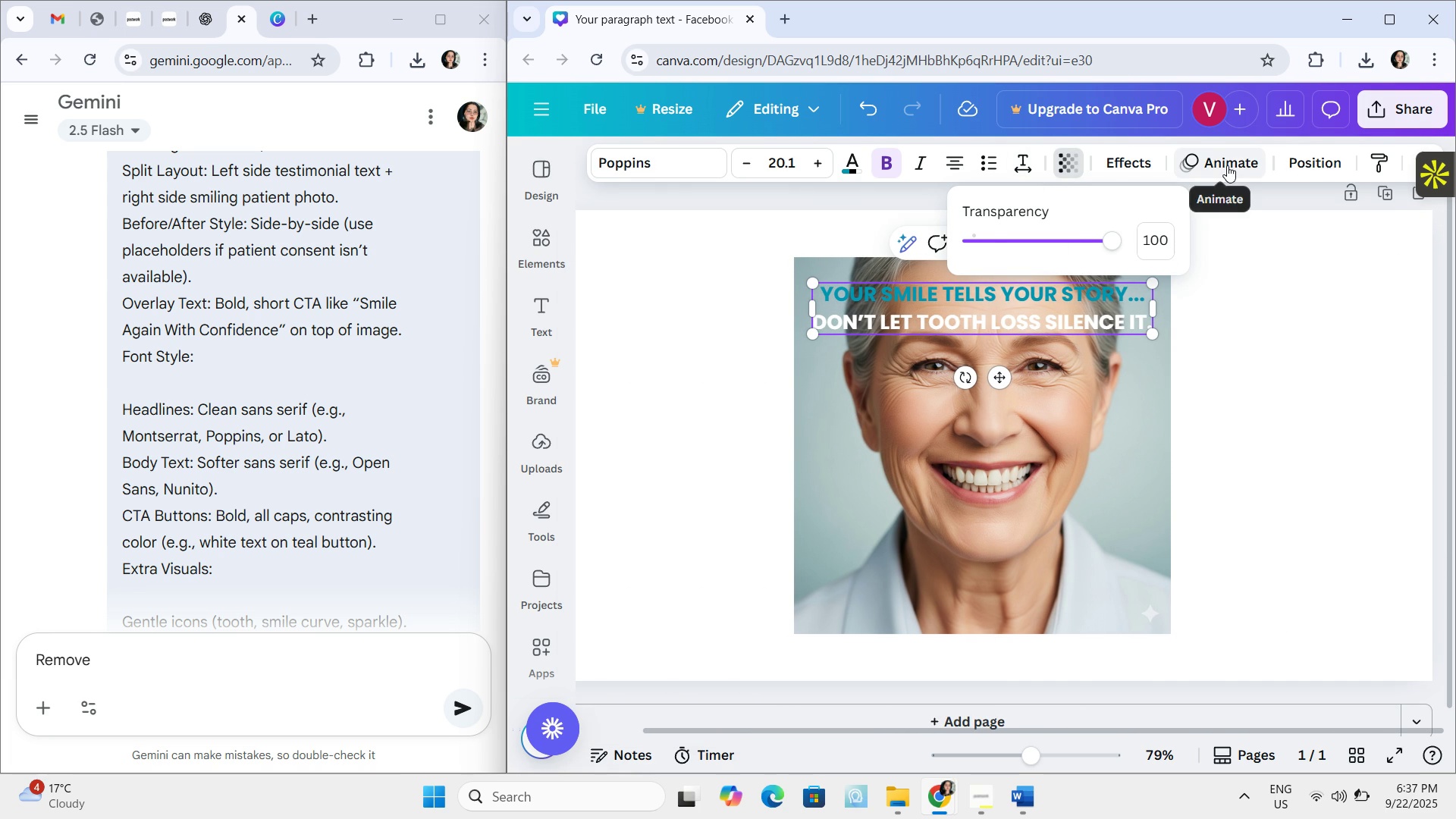 
left_click([1227, 165])
 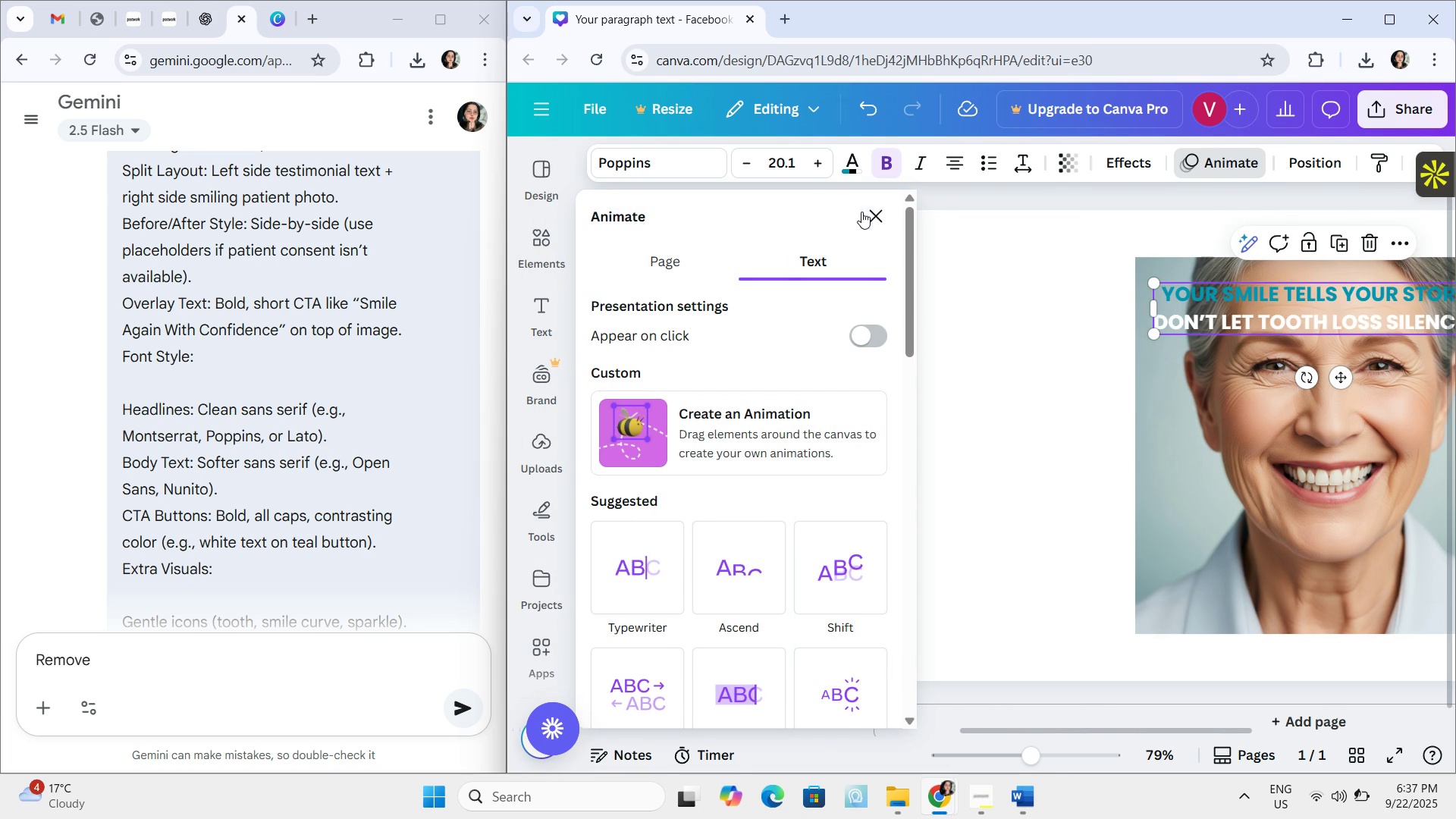 
left_click([862, 212])
 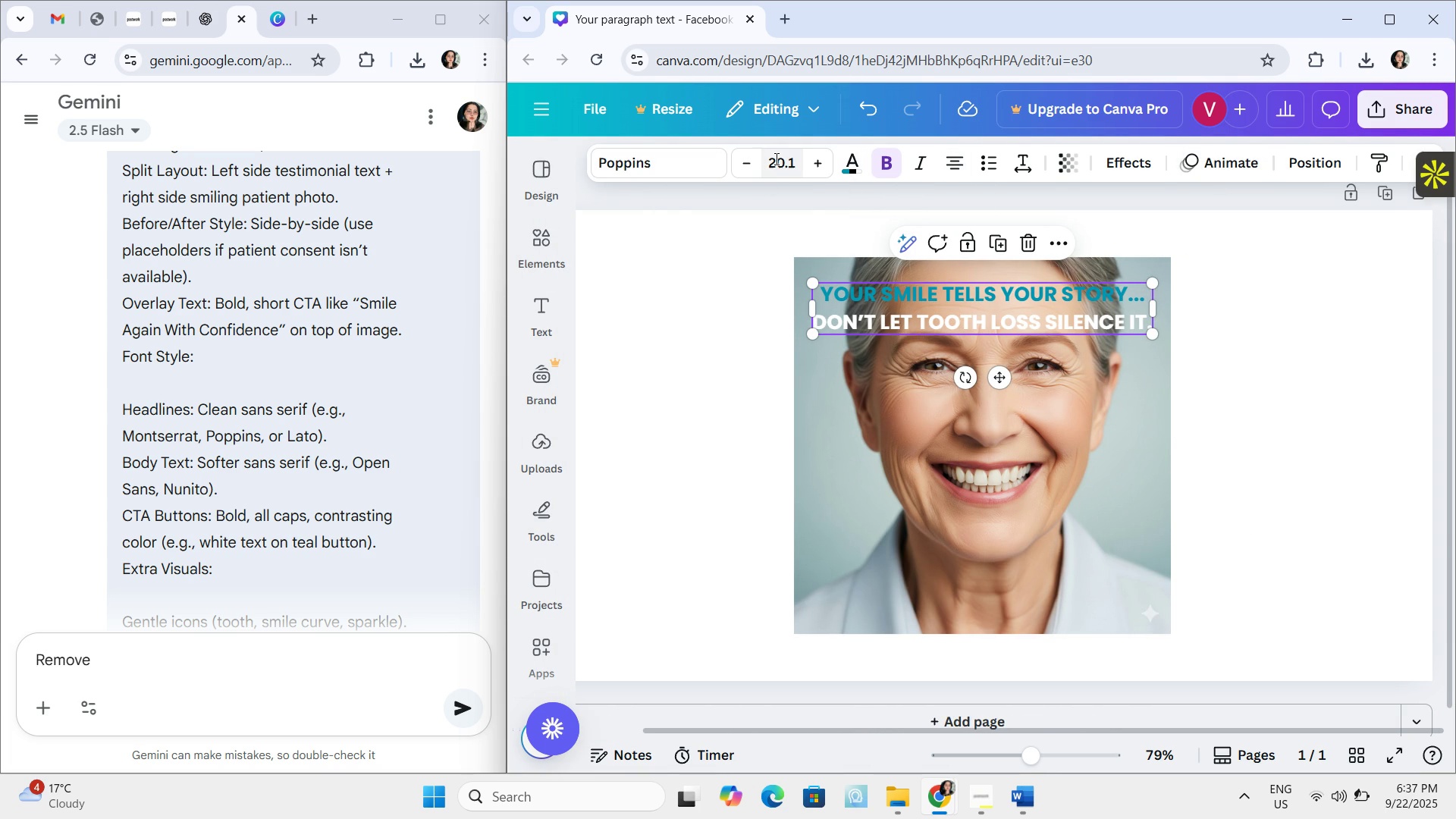 
wait(5.09)
 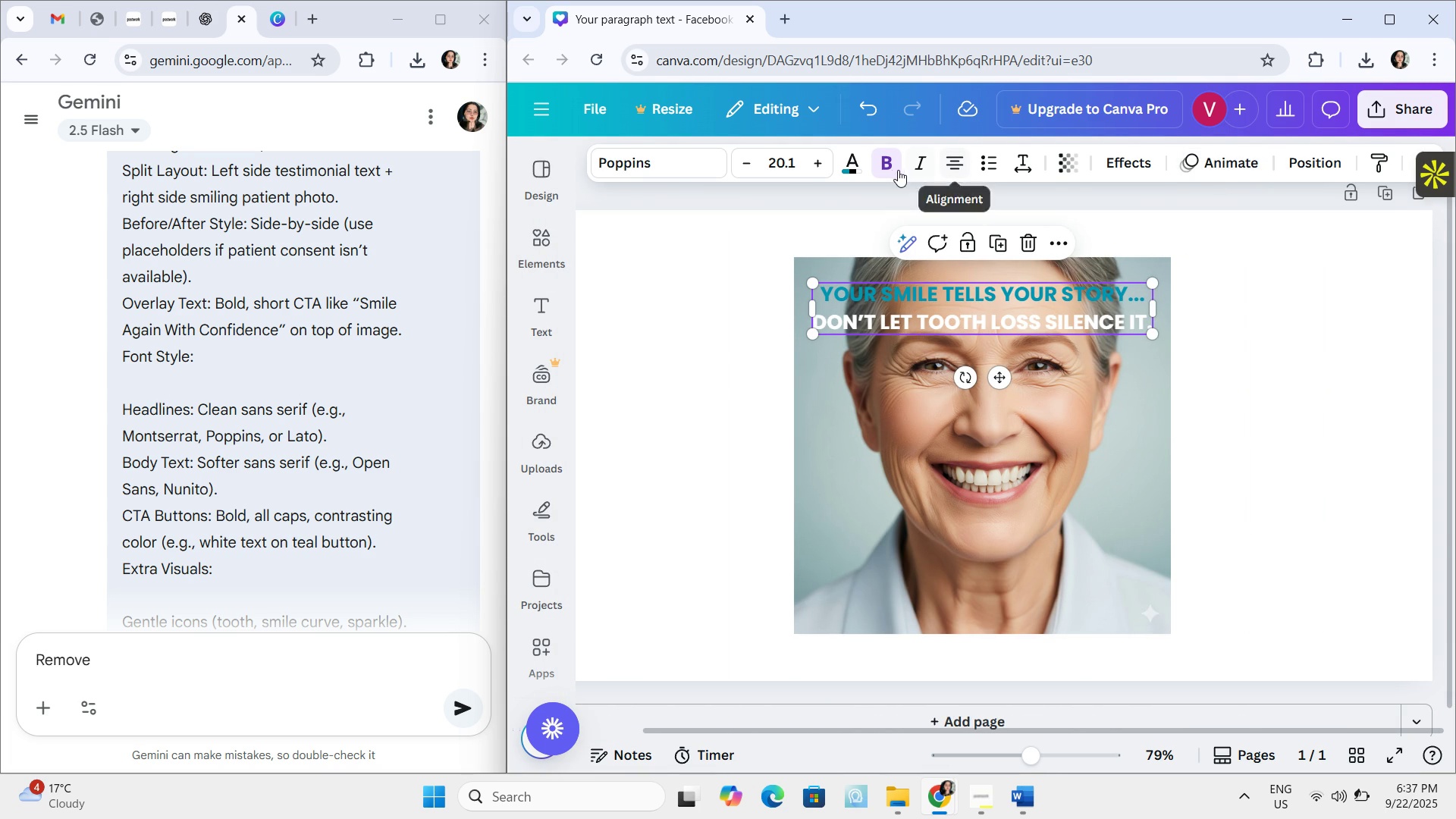 
left_click([748, 165])
 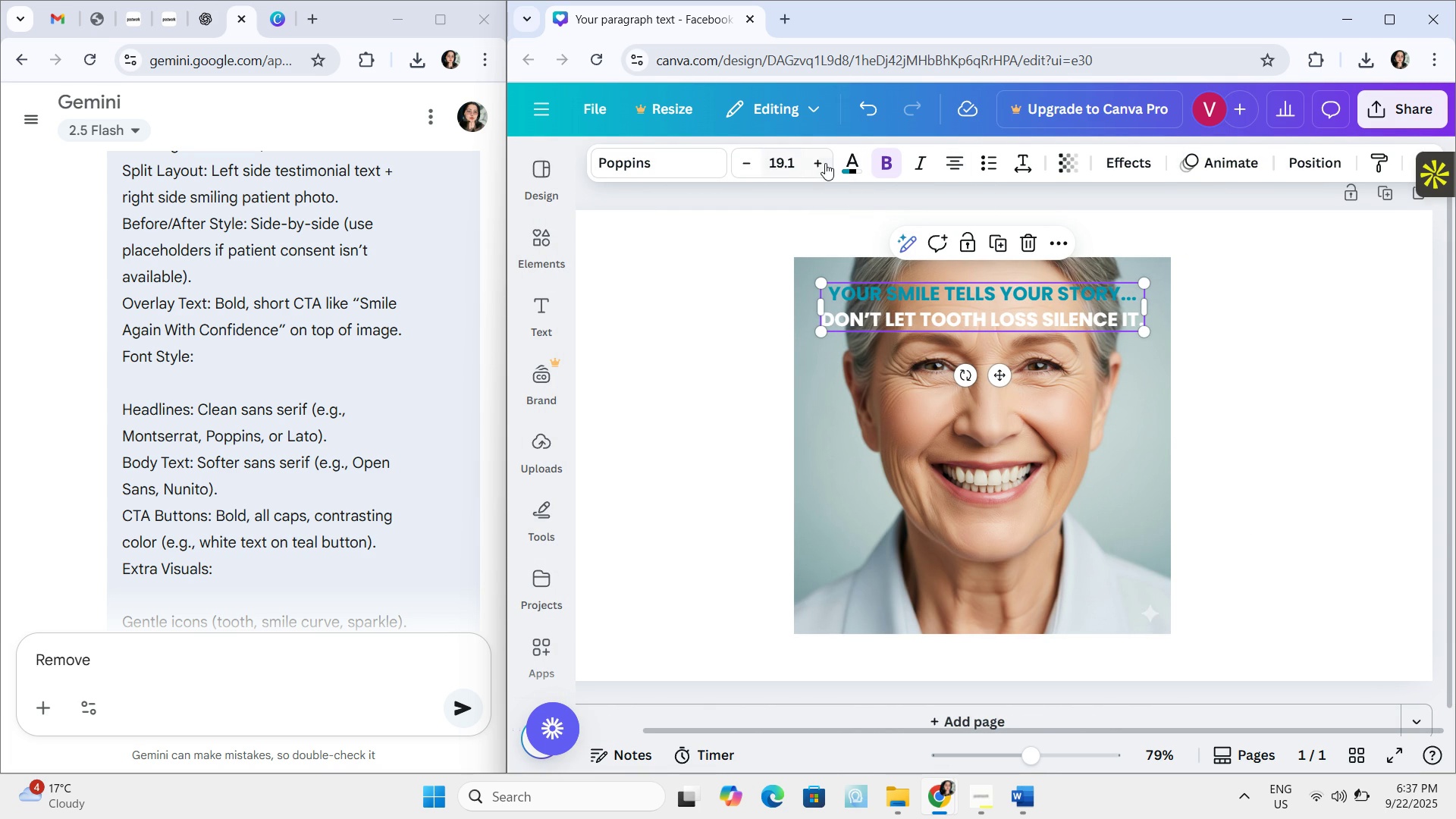 
left_click([825, 163])
 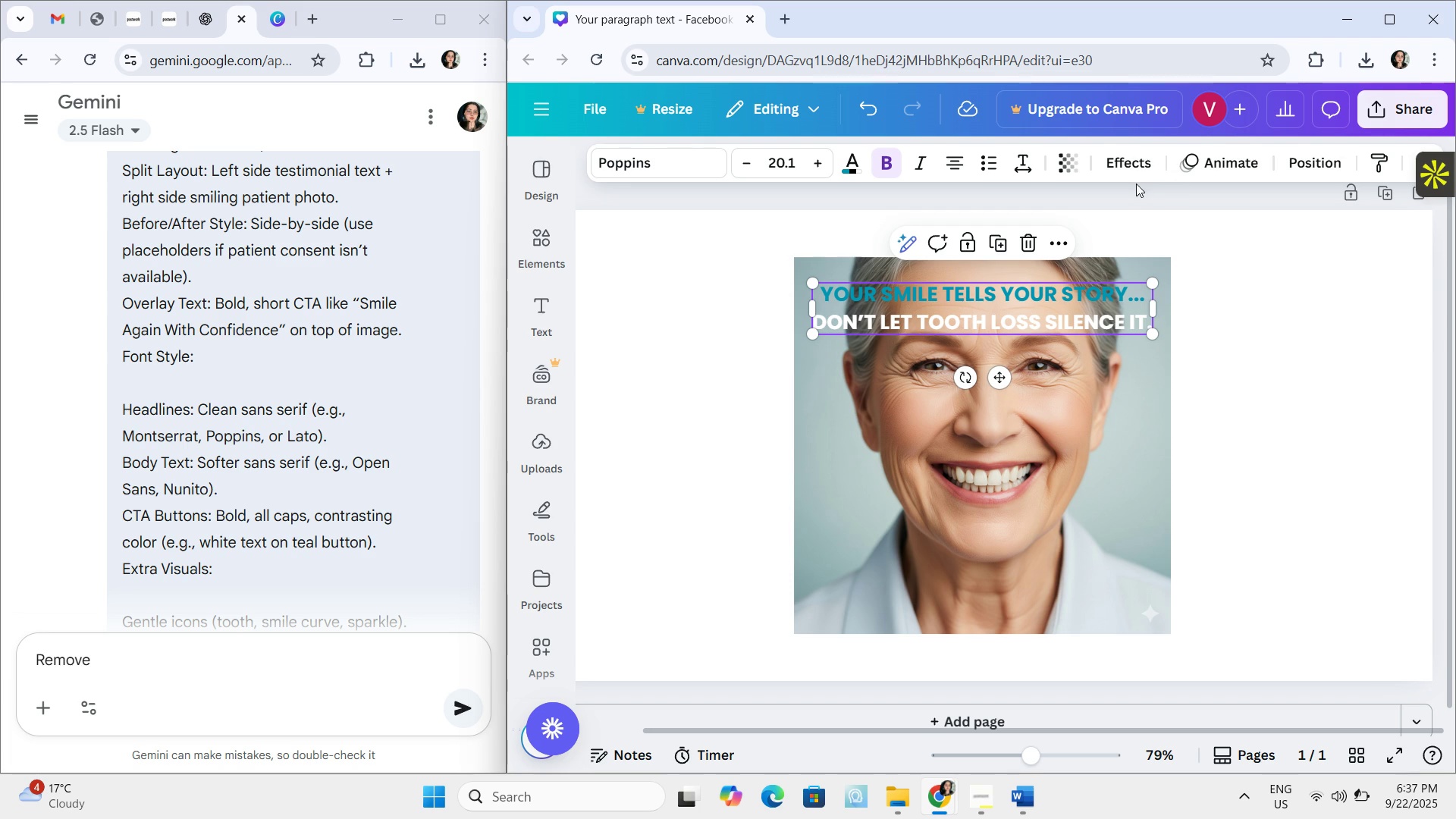 
wait(9.51)
 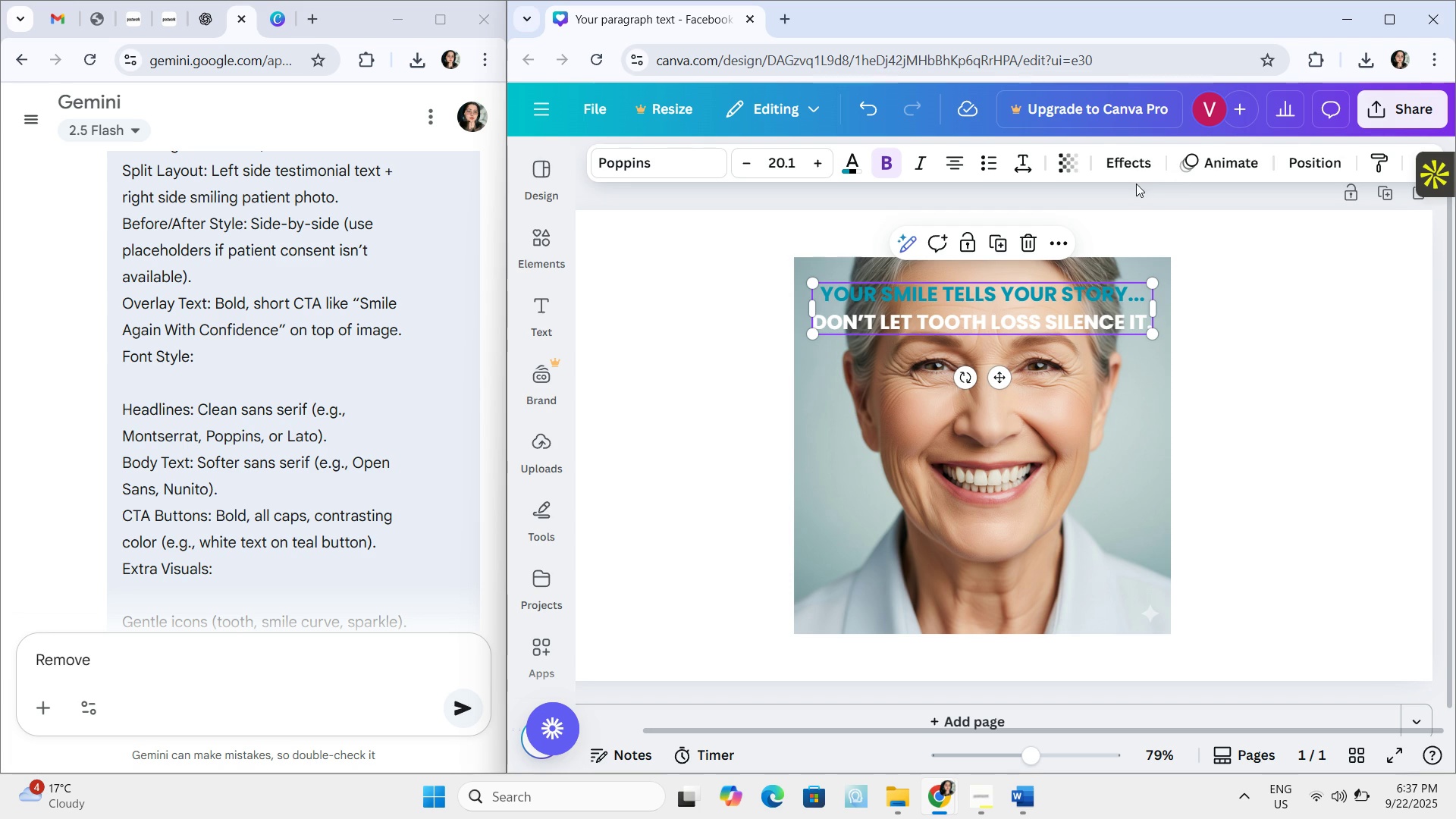 
left_click([1057, 247])
 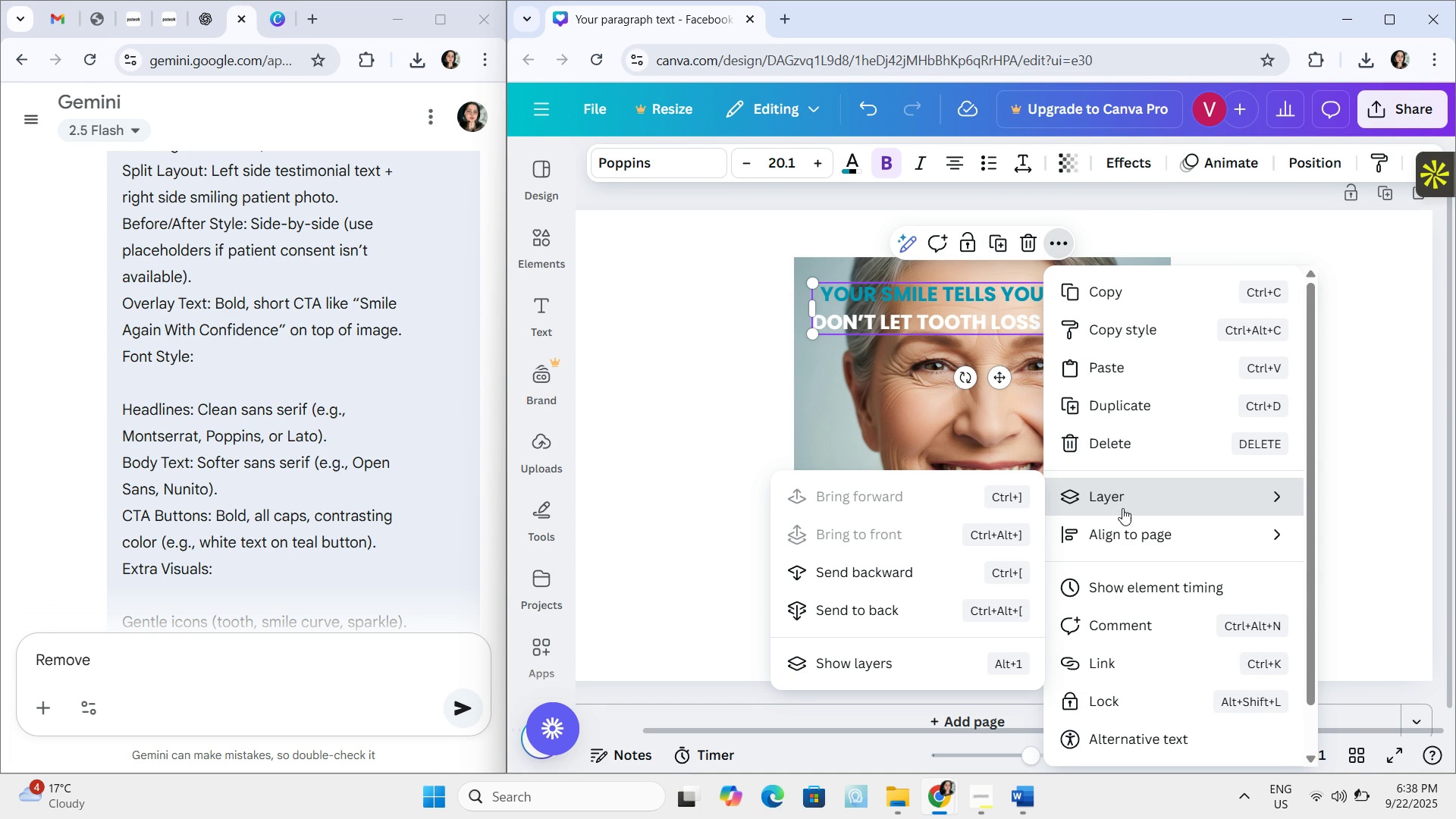 
wait(6.66)
 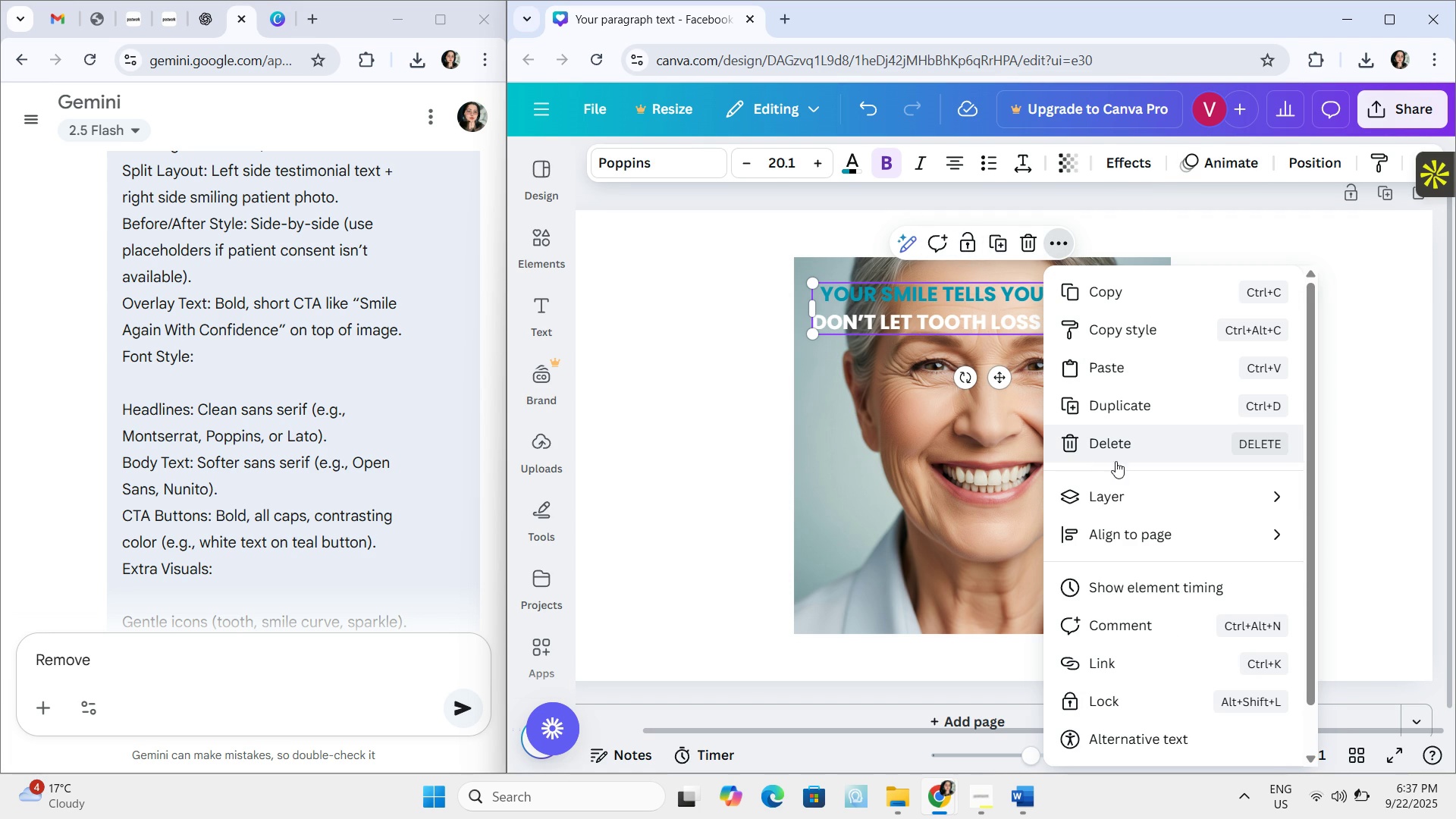 
scroll: coordinate [1133, 576], scroll_direction: down, amount: 4.0
 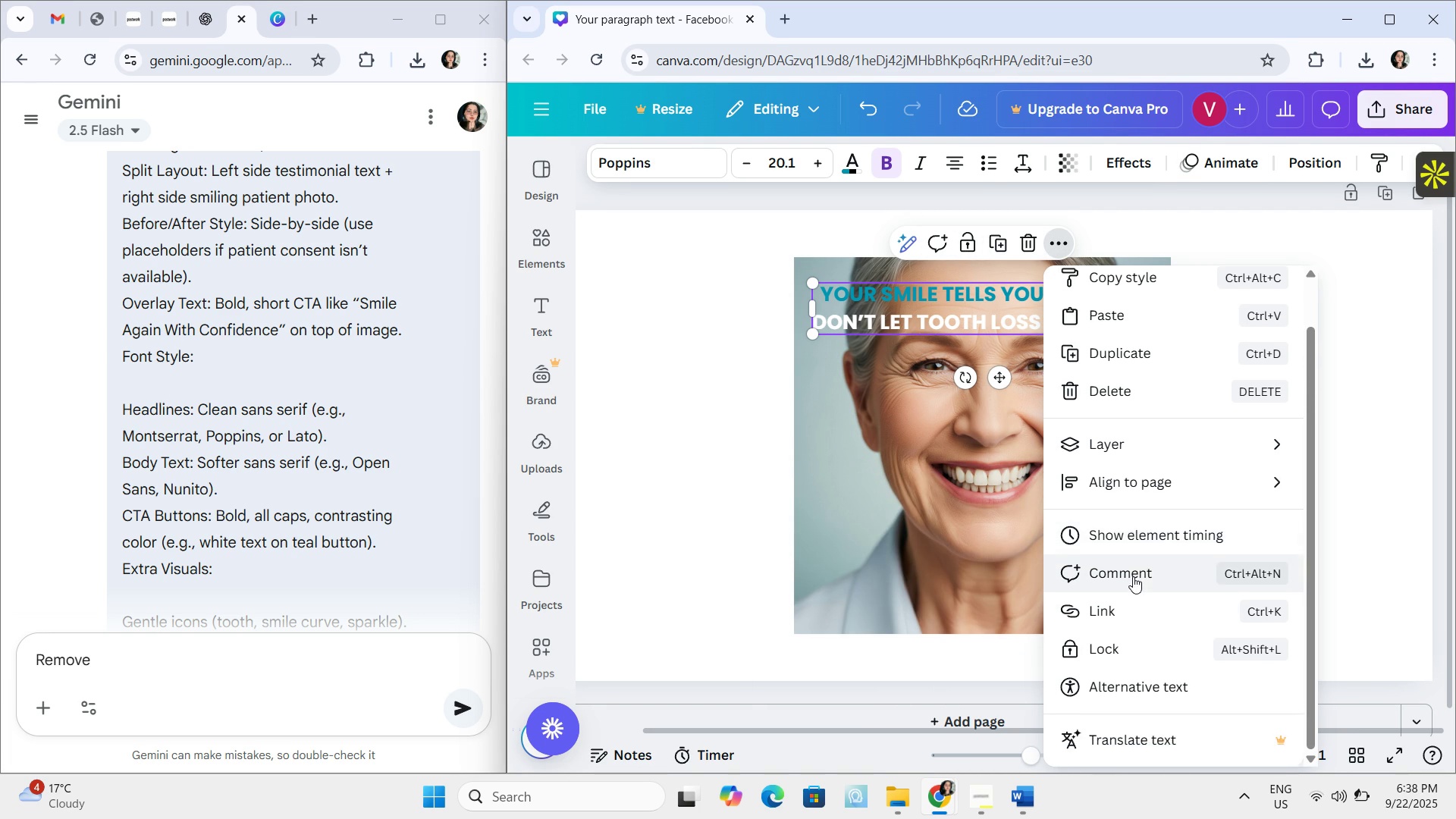 
scroll: coordinate [1133, 576], scroll_direction: up, amount: 4.0
 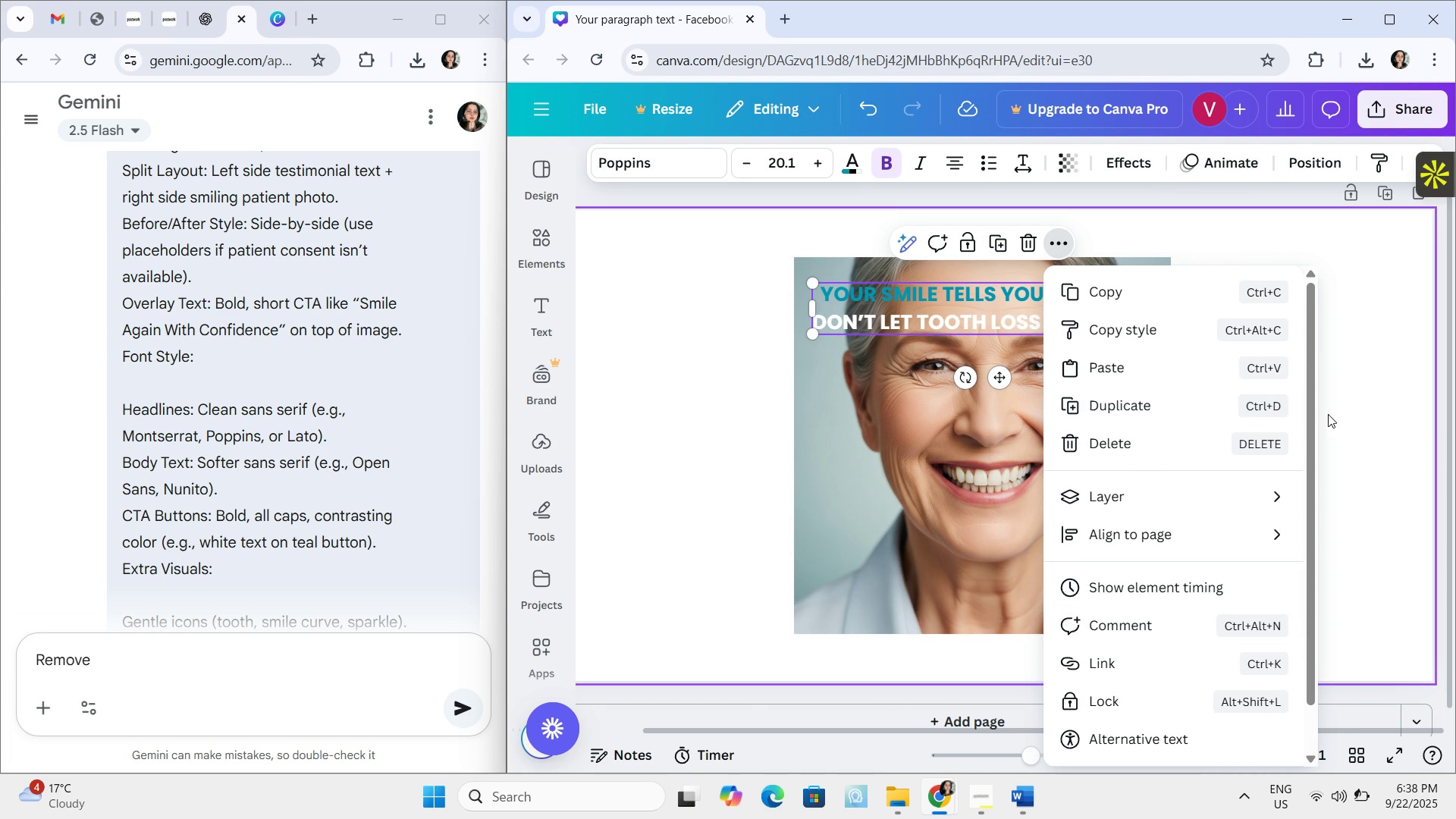 
left_click([1341, 401])
 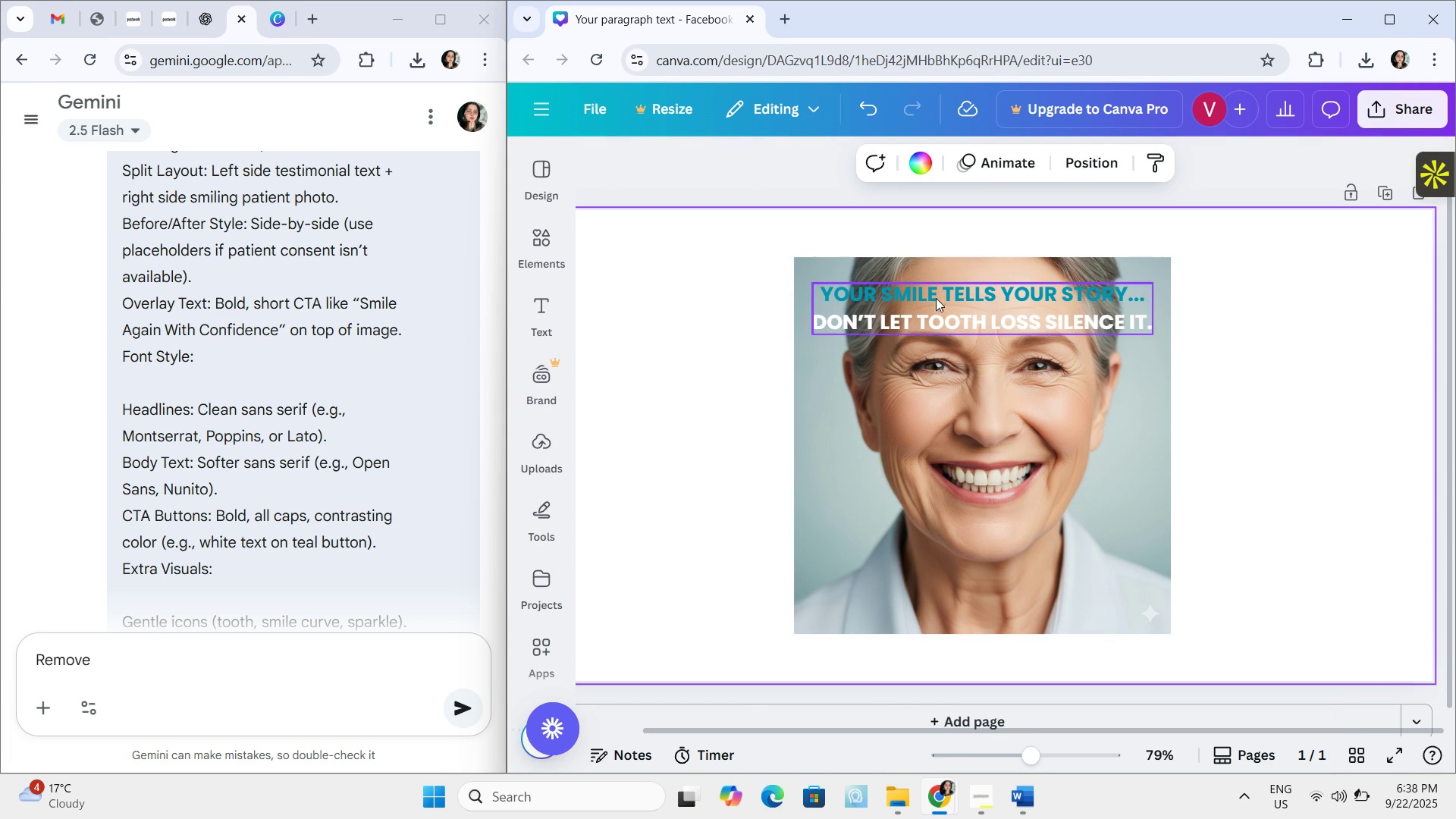 
mouse_move([960, 314])
 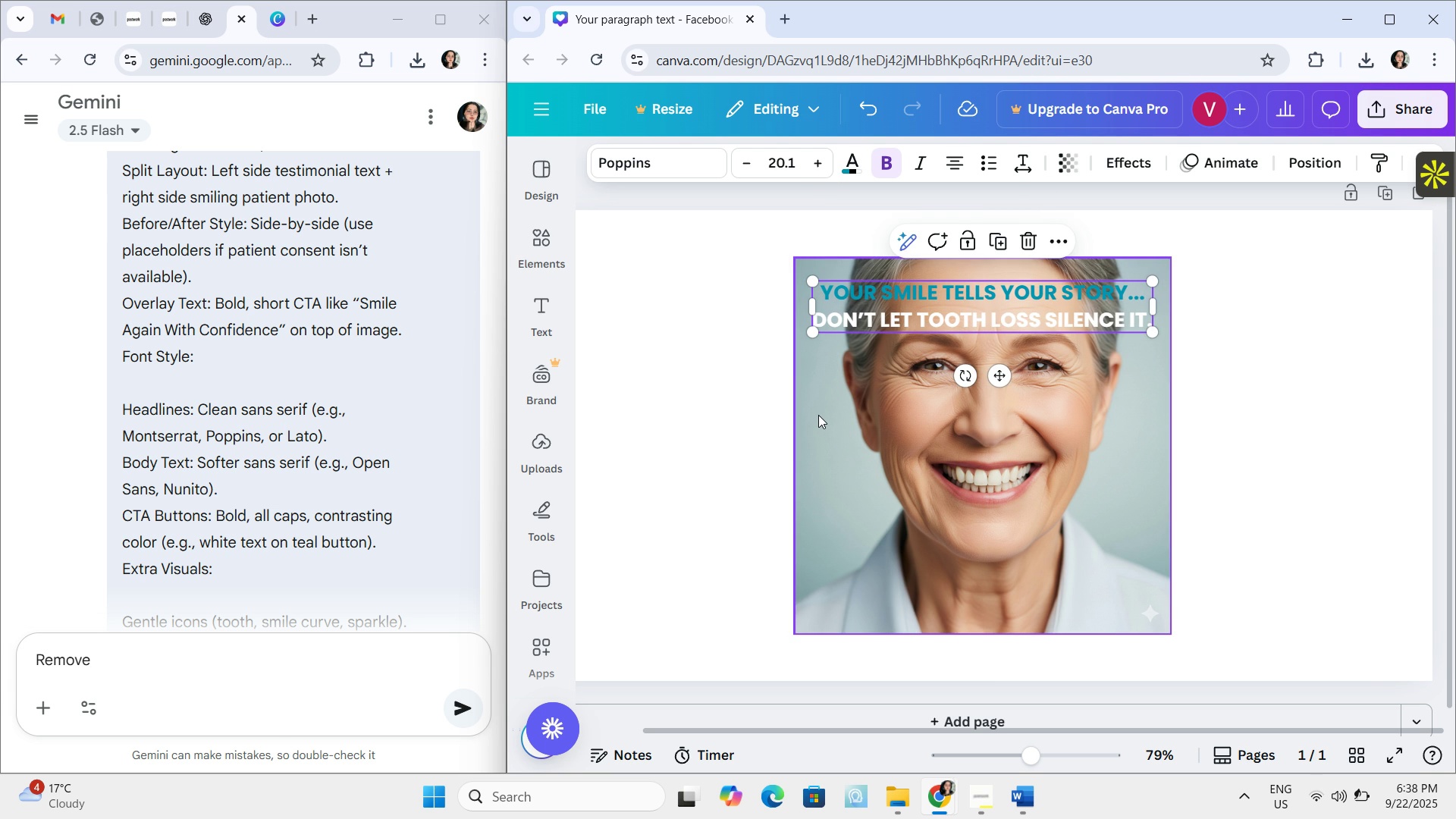 
wait(6.27)
 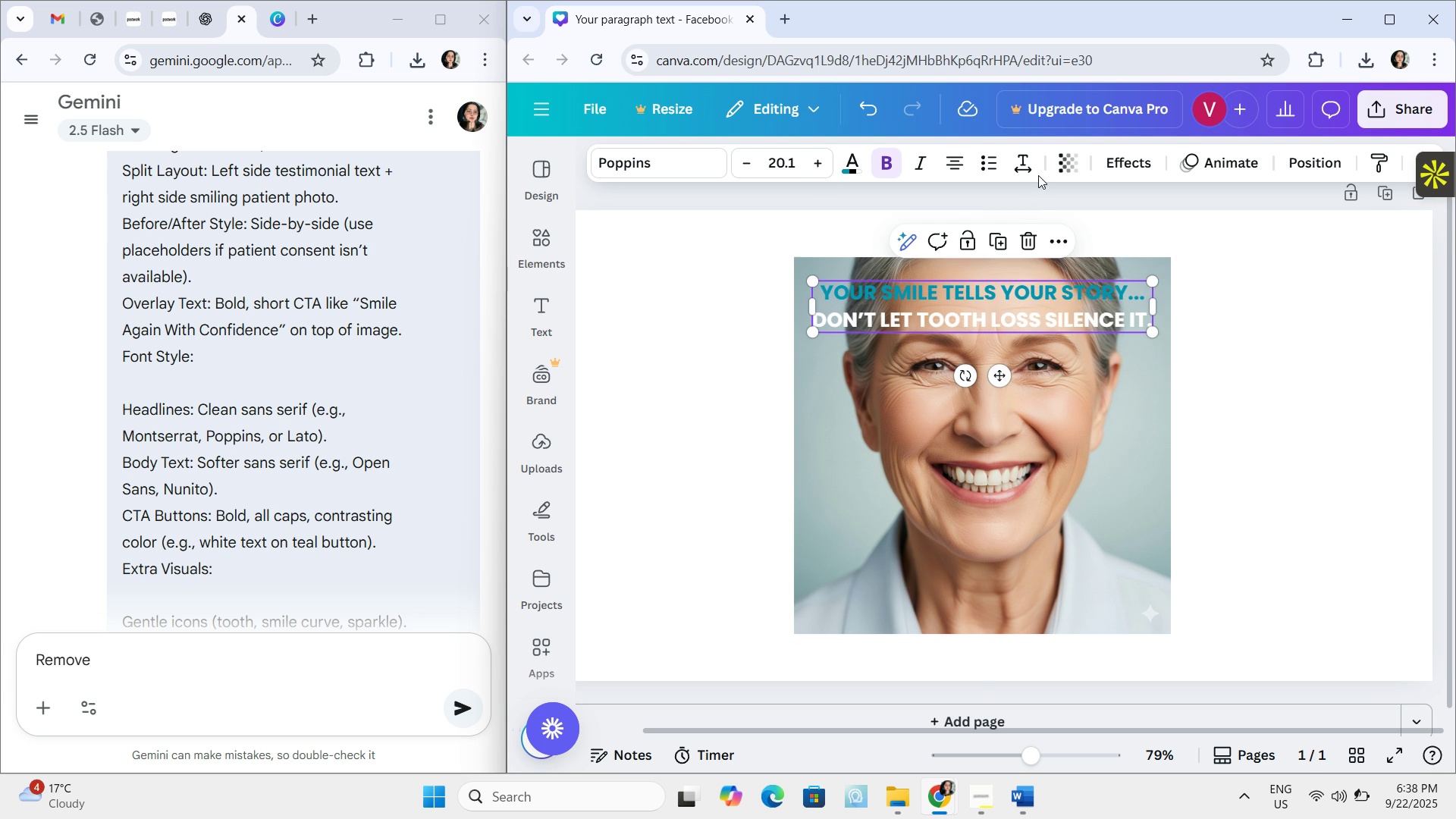 
left_click([870, 297])
 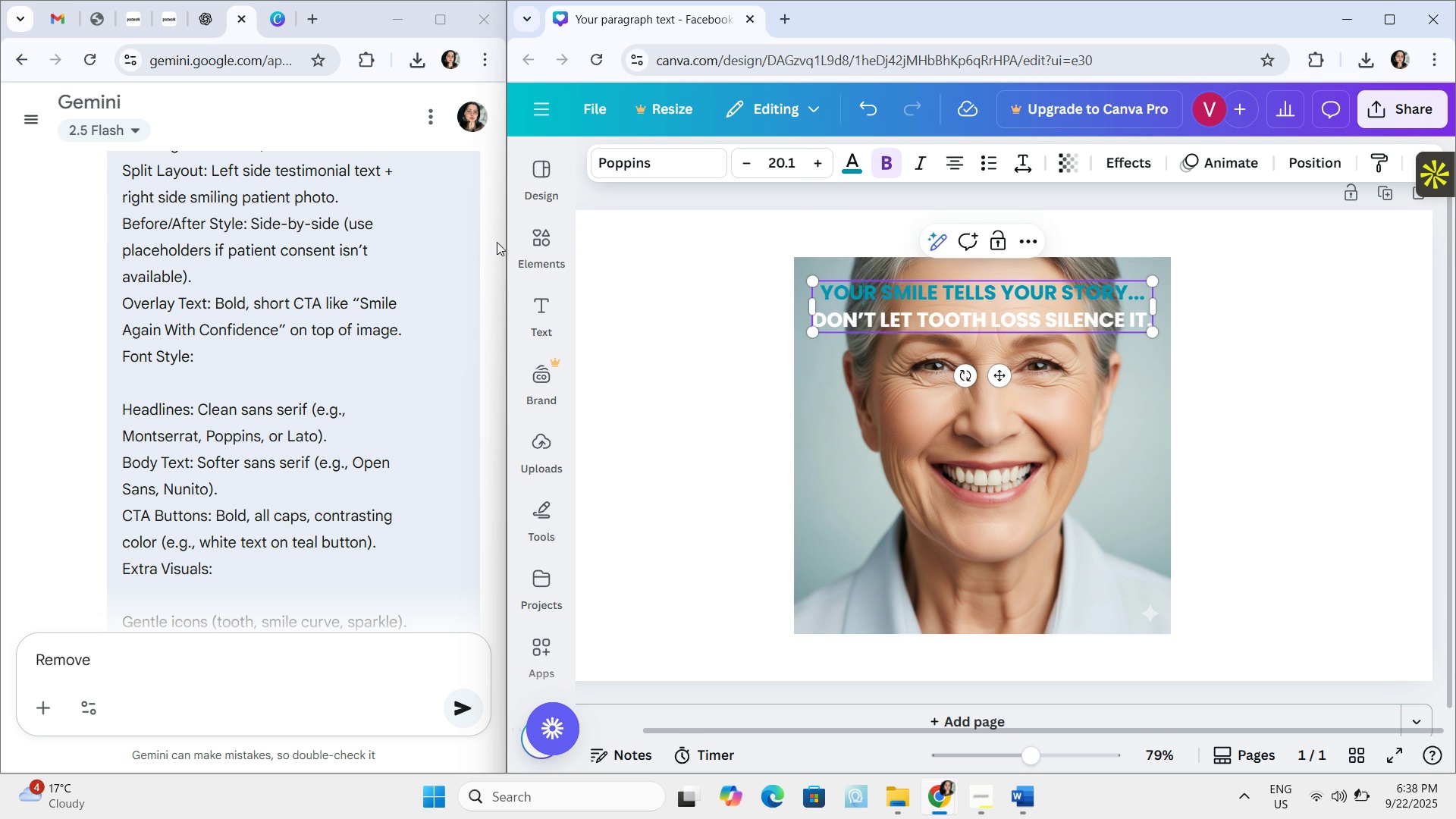 
left_click([538, 246])
 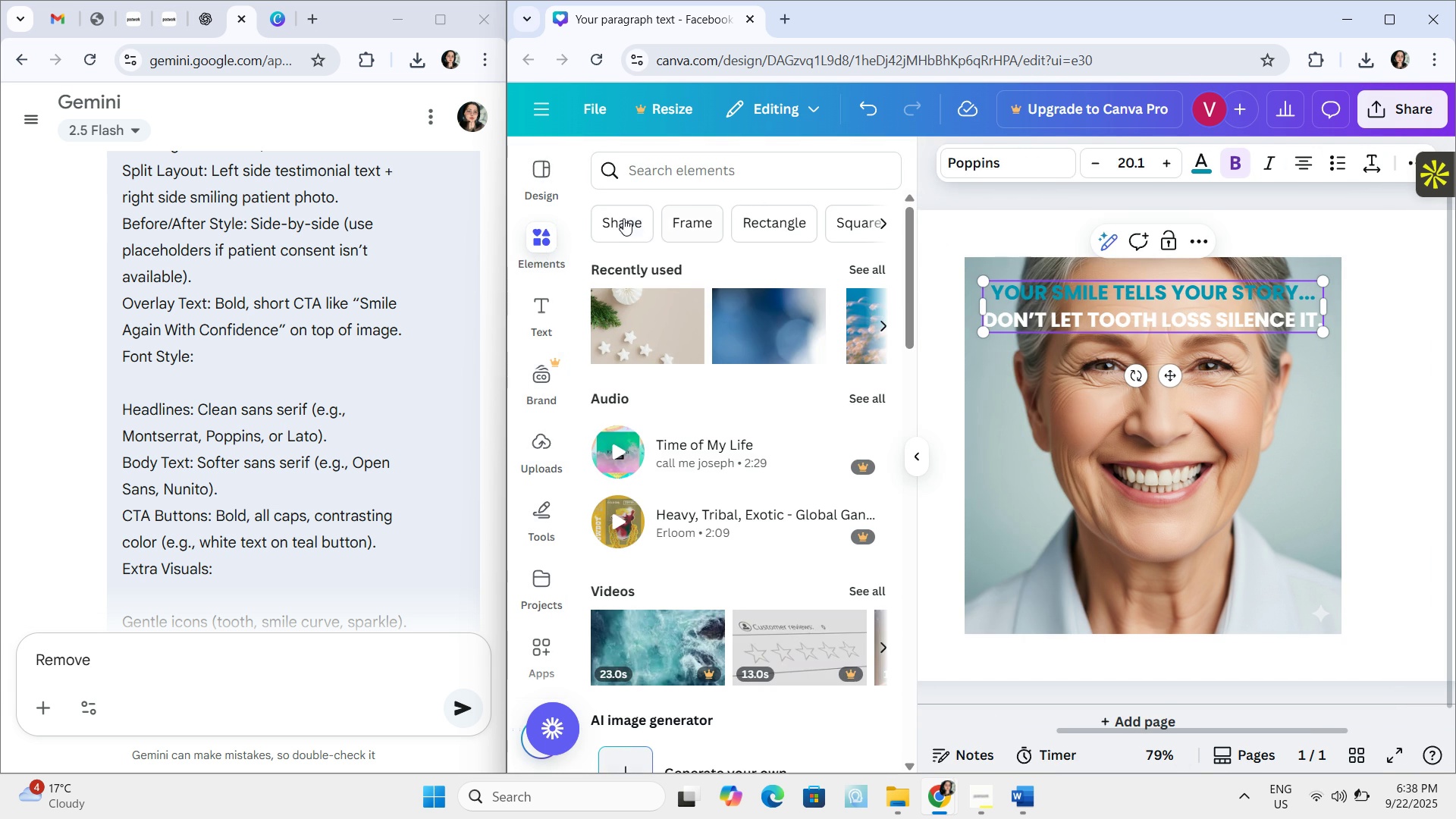 
left_click([623, 218])
 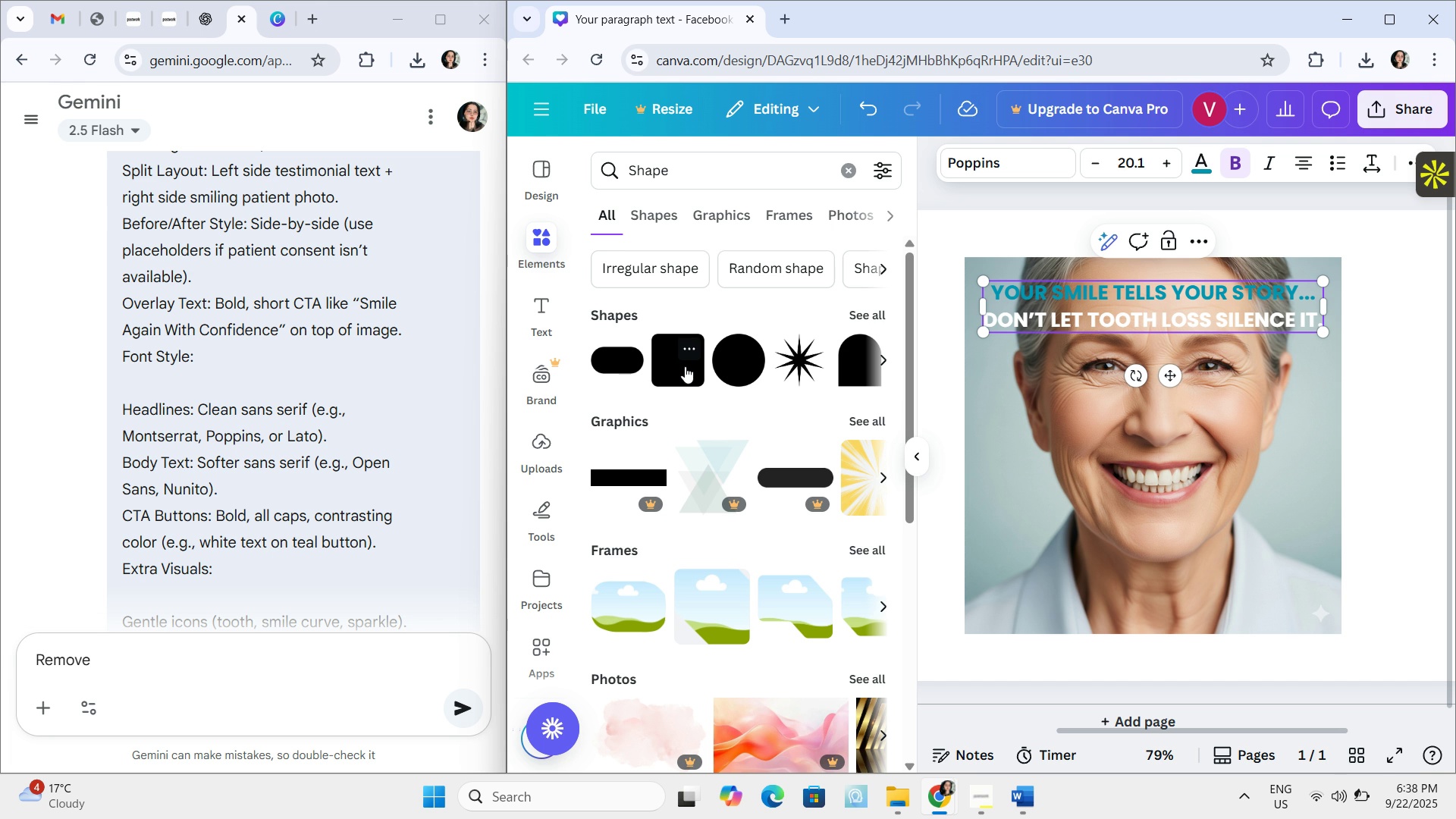 
scroll: coordinate [330, 444], scroll_direction: down, amount: 18.0
 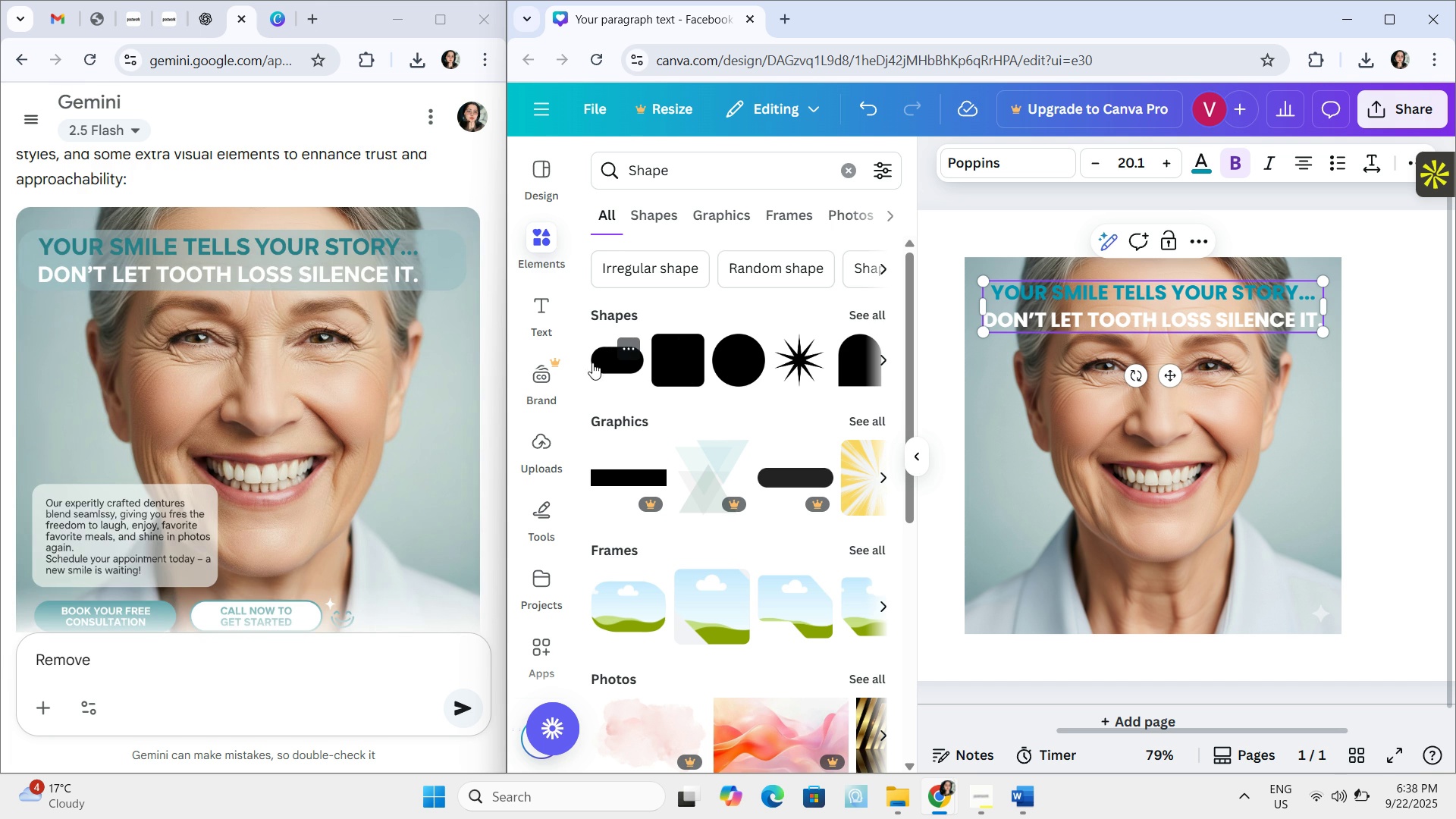 
left_click([607, 362])